 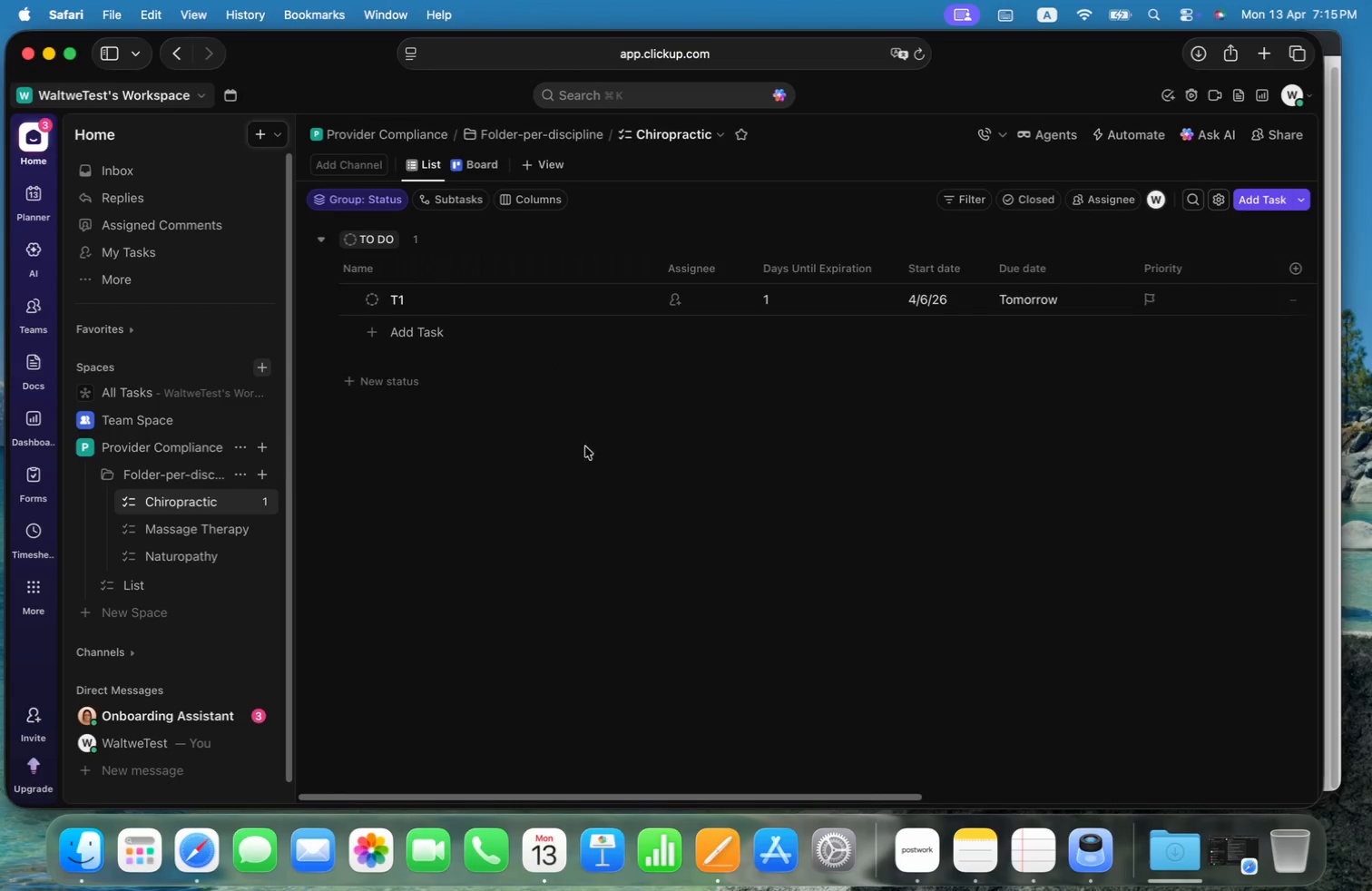 
right_click([239, 501])
 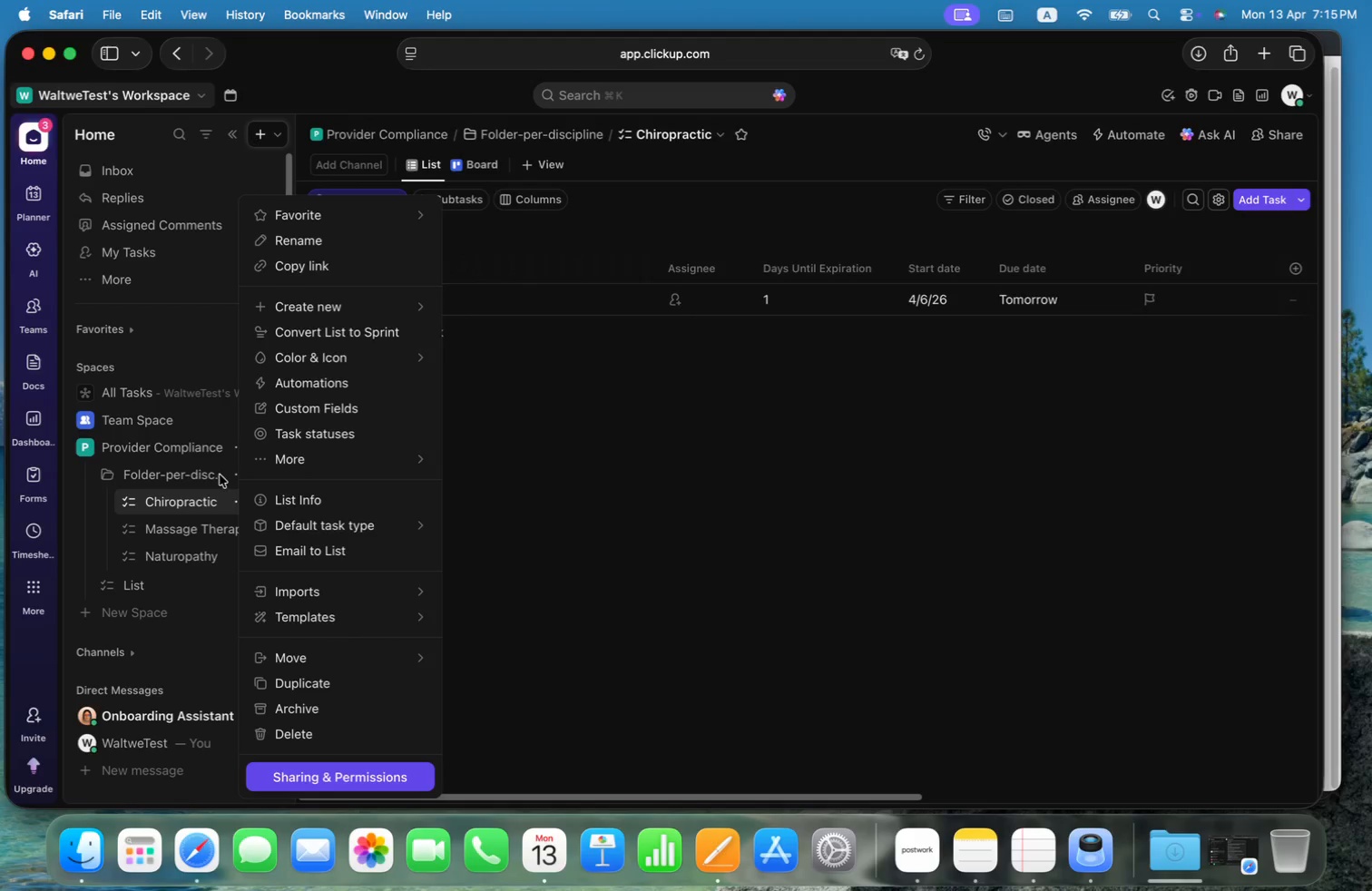 
left_click([220, 475])
 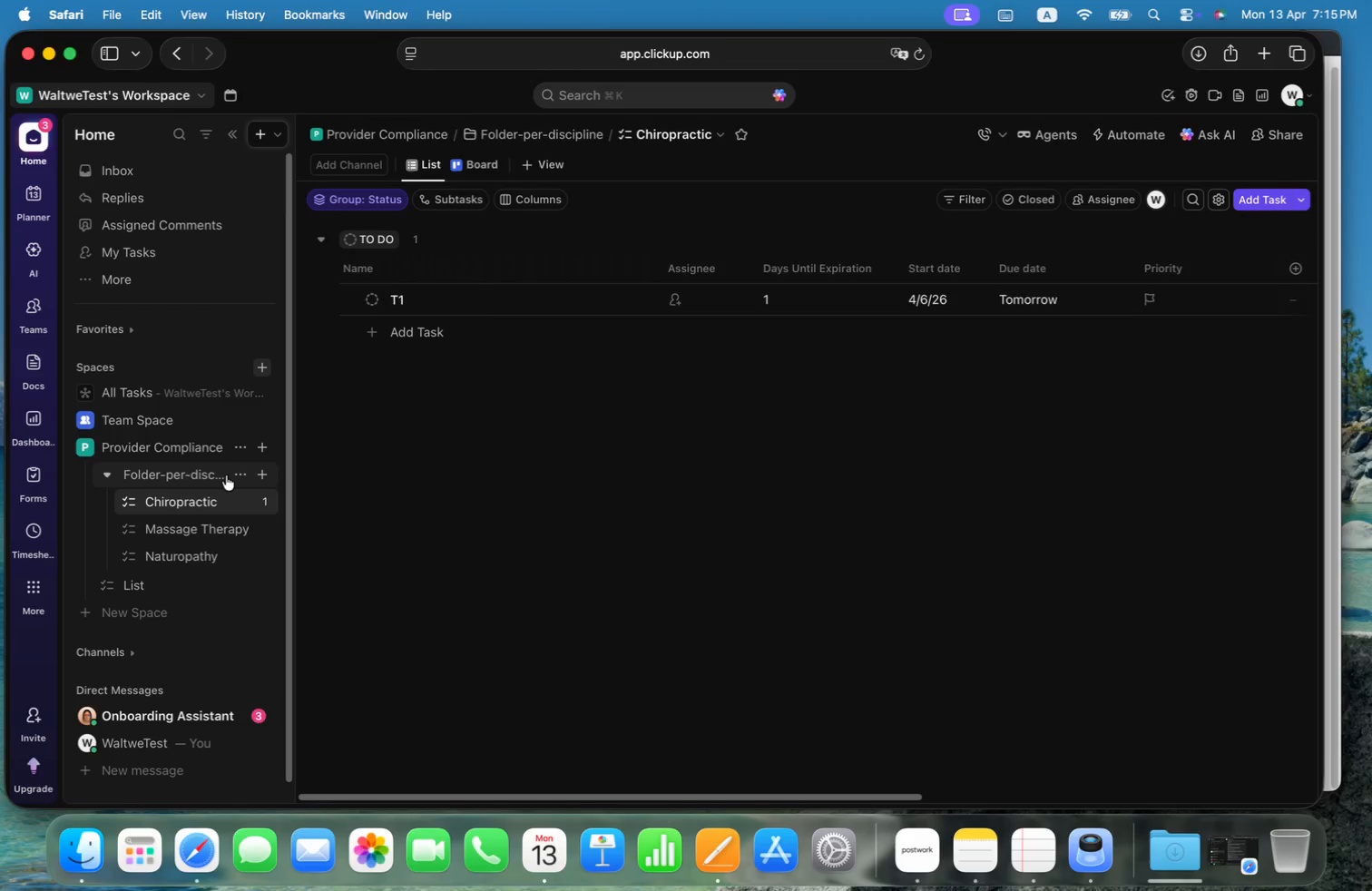 
right_click([231, 475])
 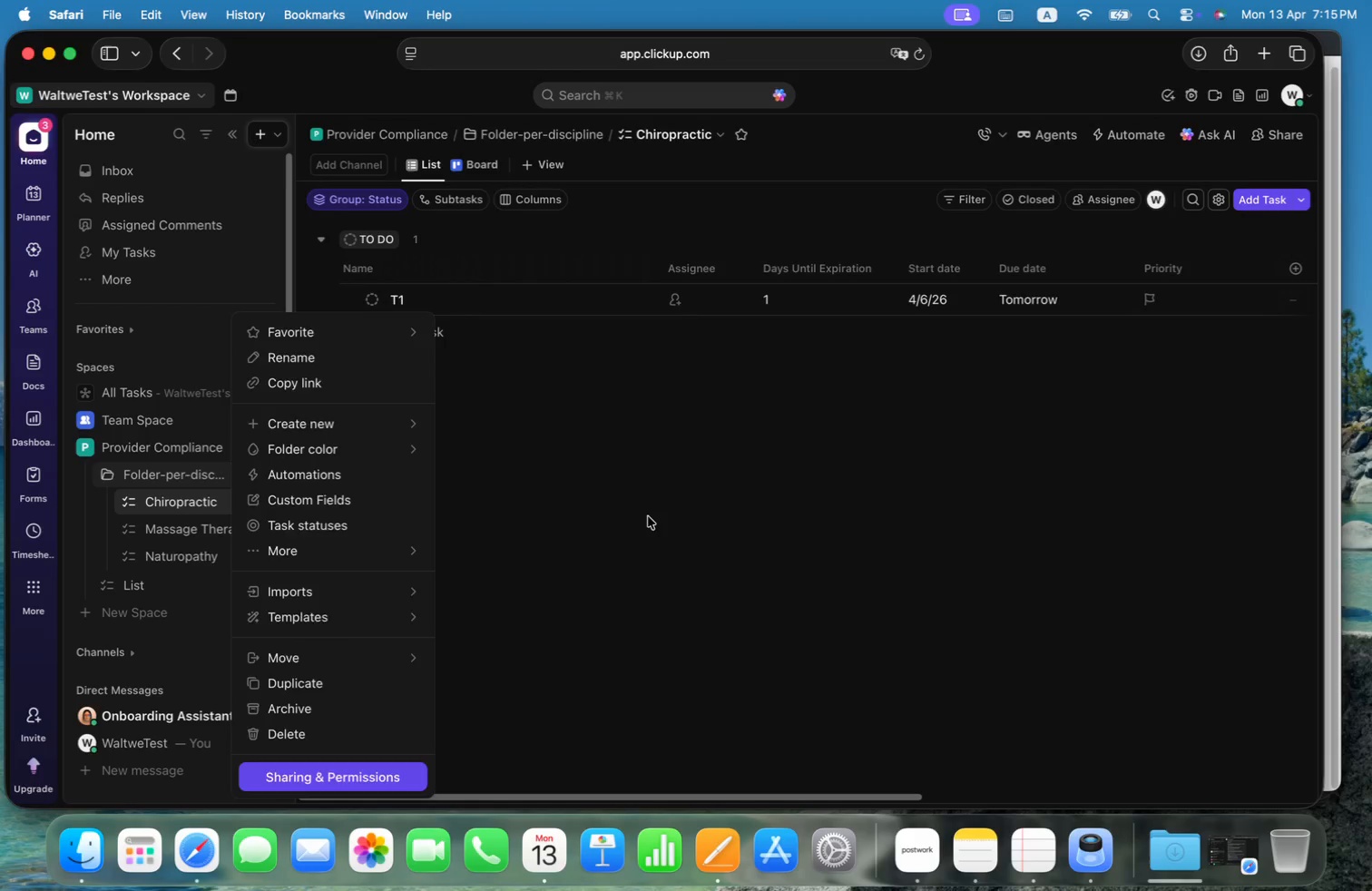 
double_click([648, 516])
 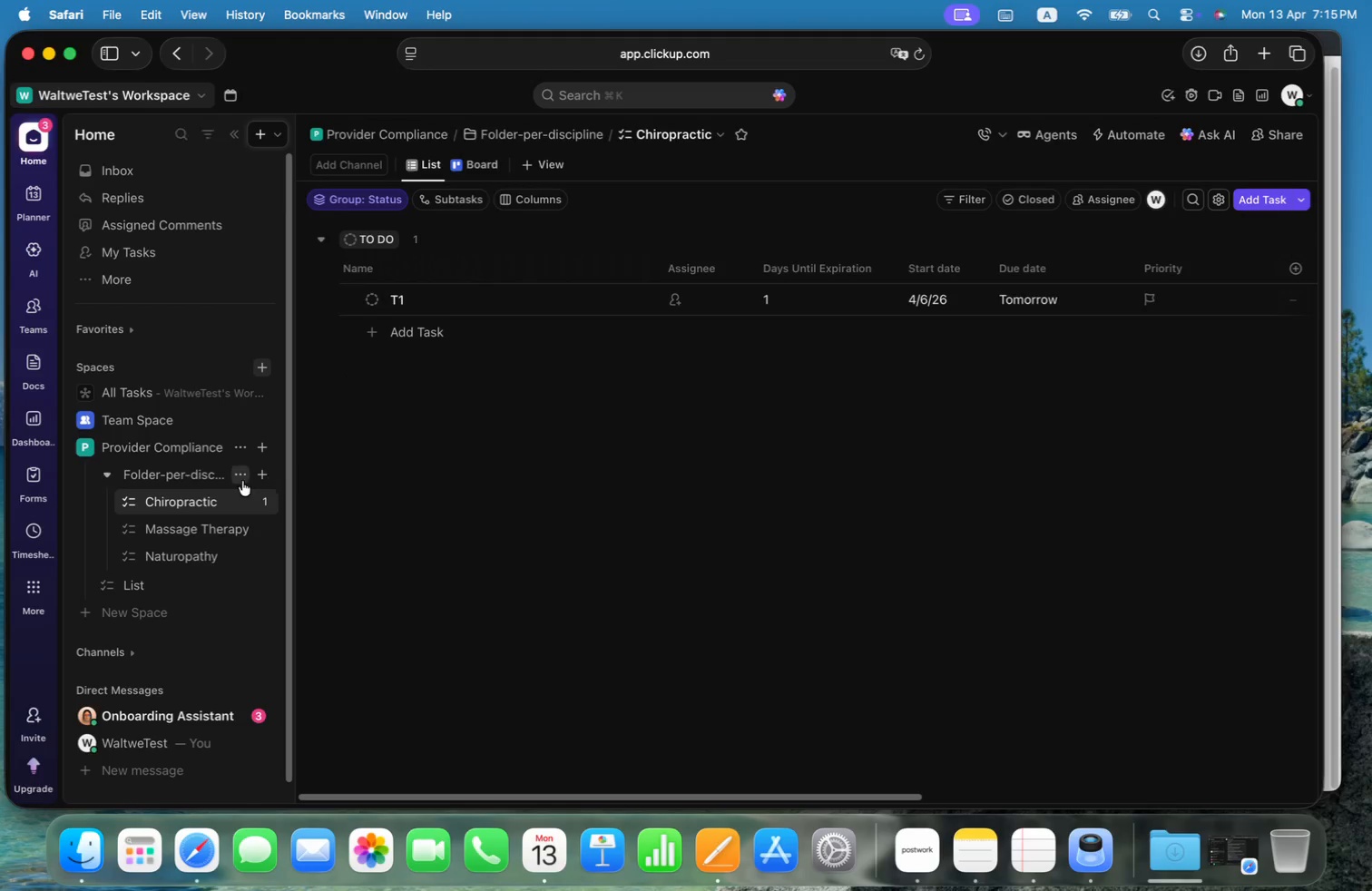 
left_click([238, 482])
 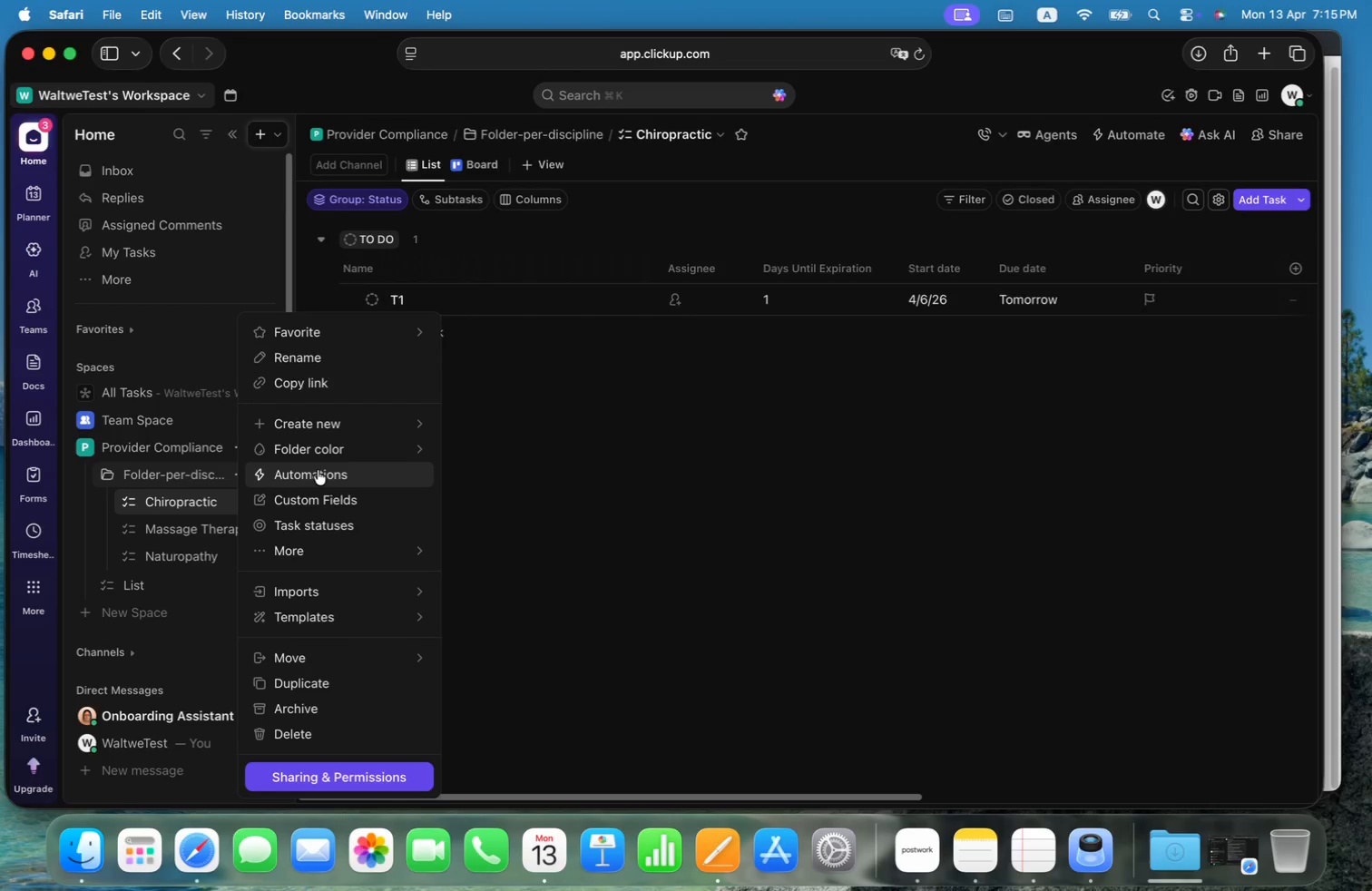 
left_click([318, 470])
 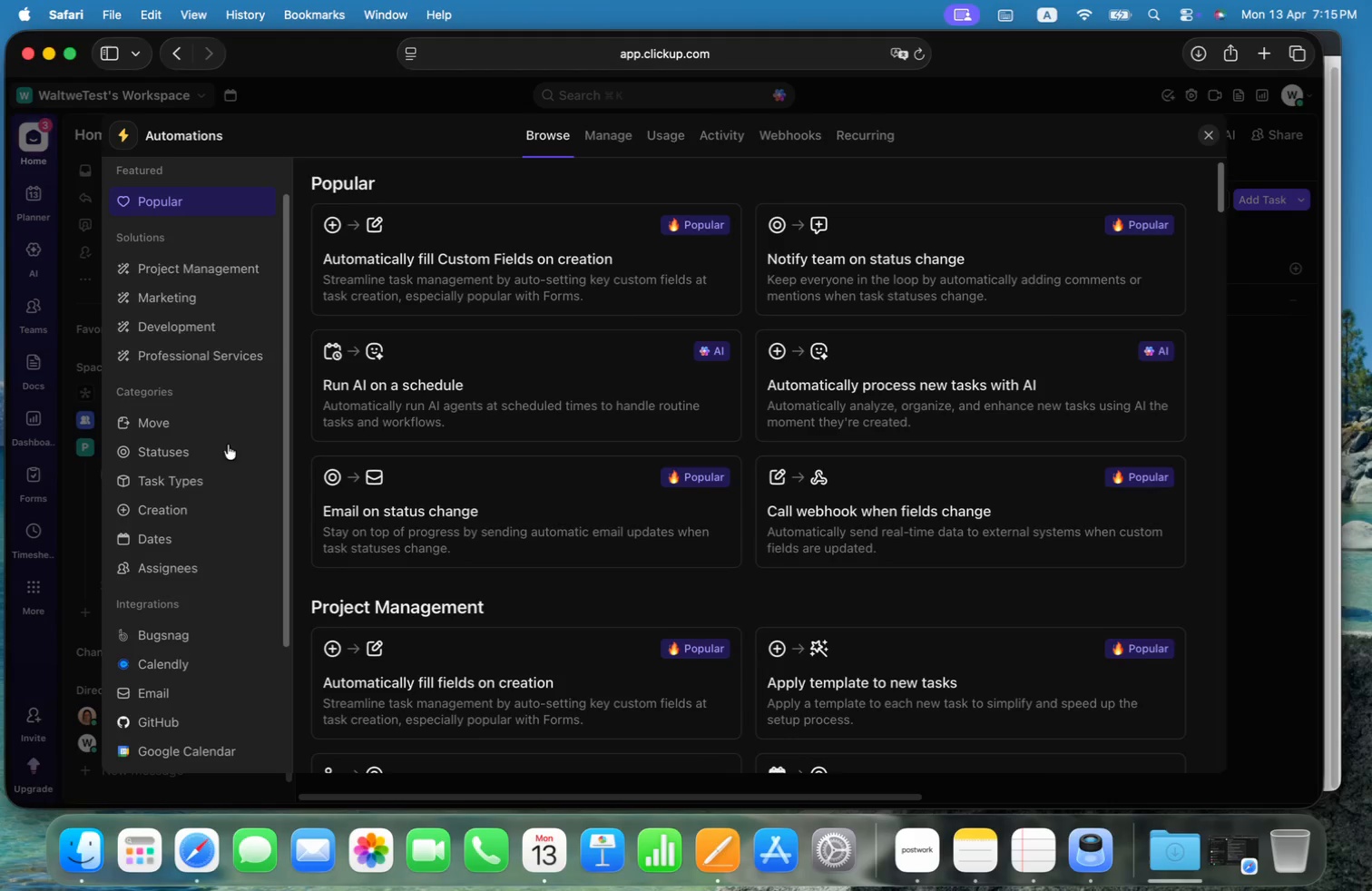 
wait(6.82)
 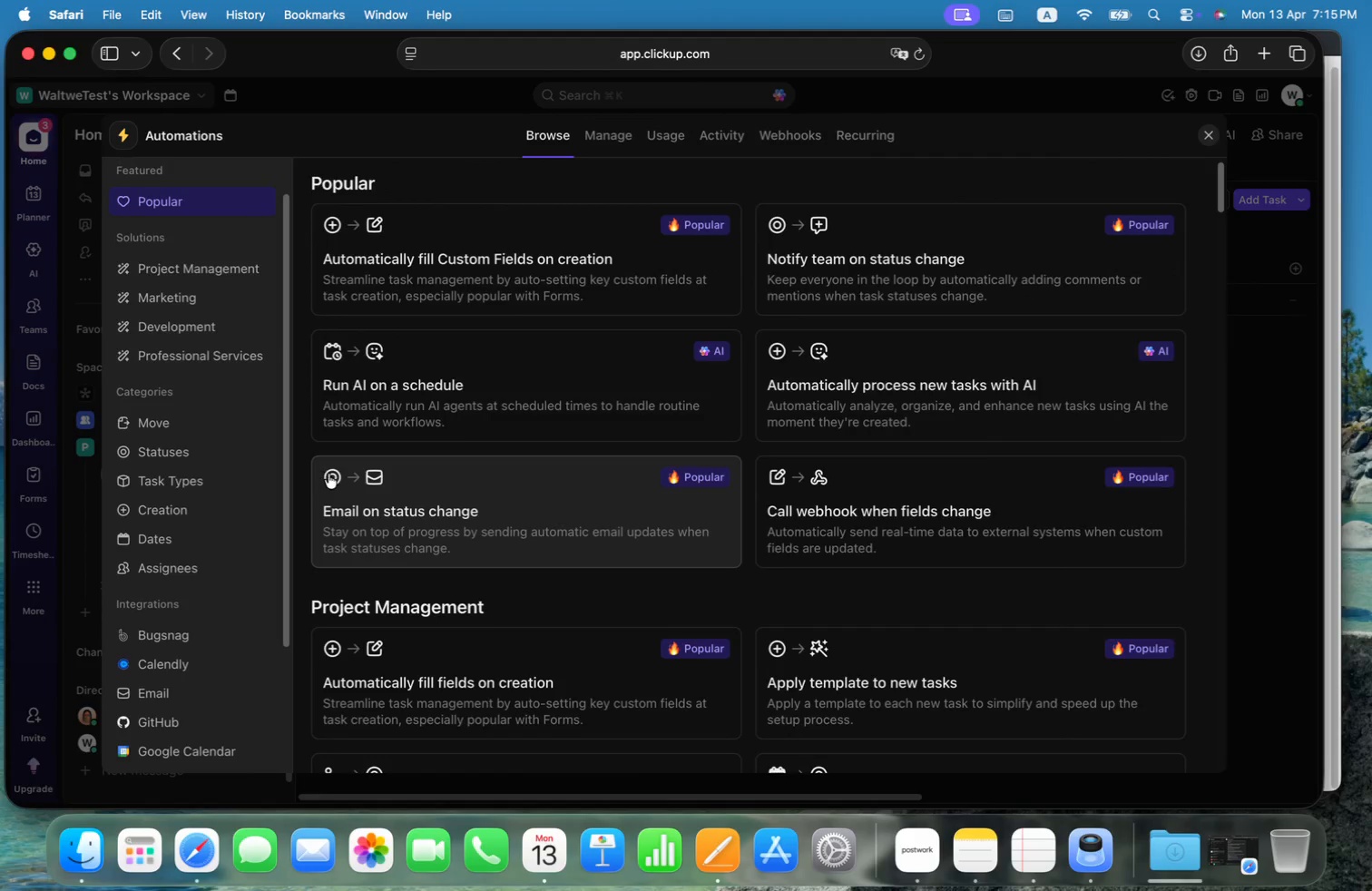 
left_click_drag(start_coordinate=[287, 470], to_coordinate=[287, 479])
 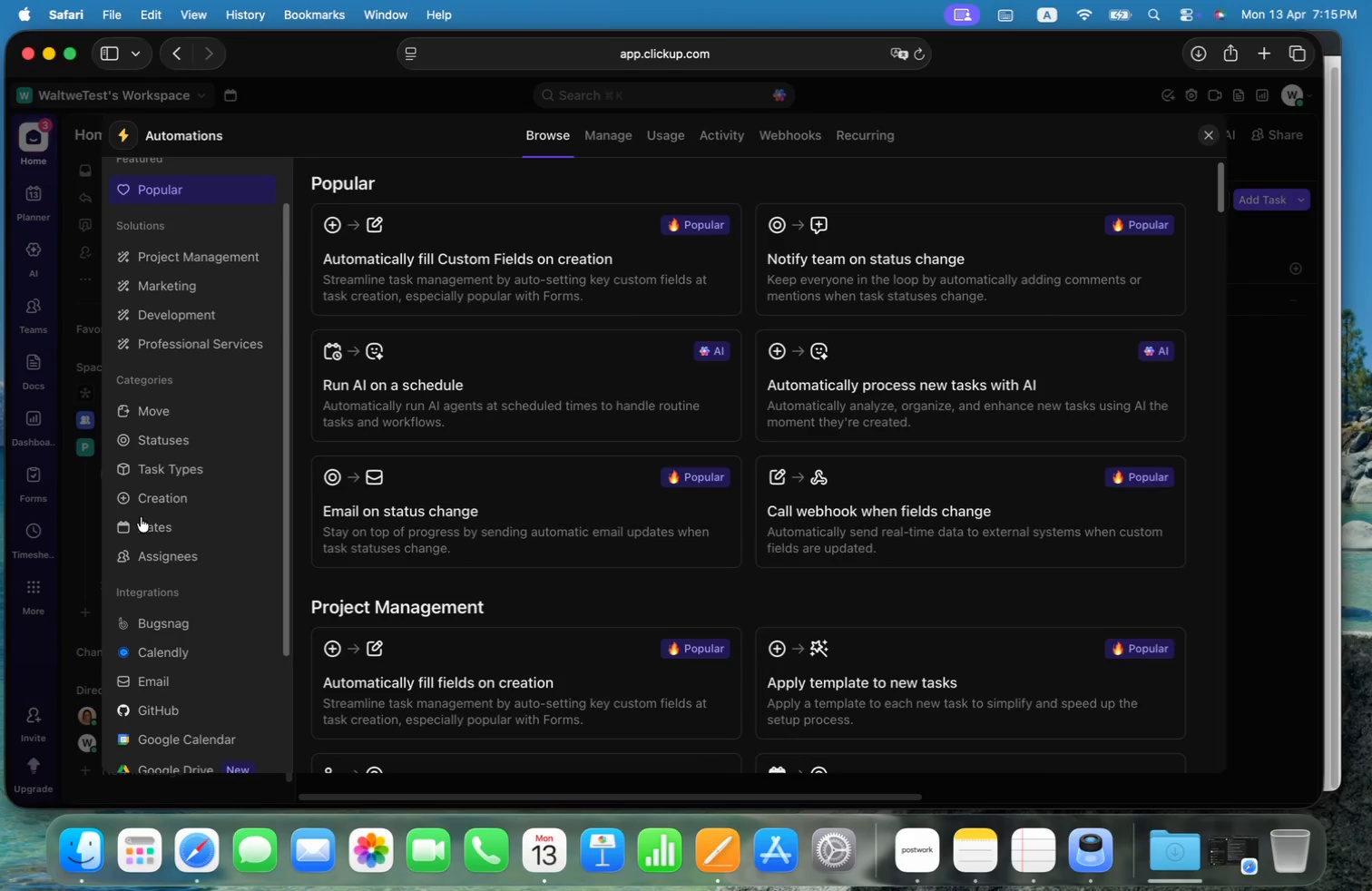 
left_click([139, 529])
 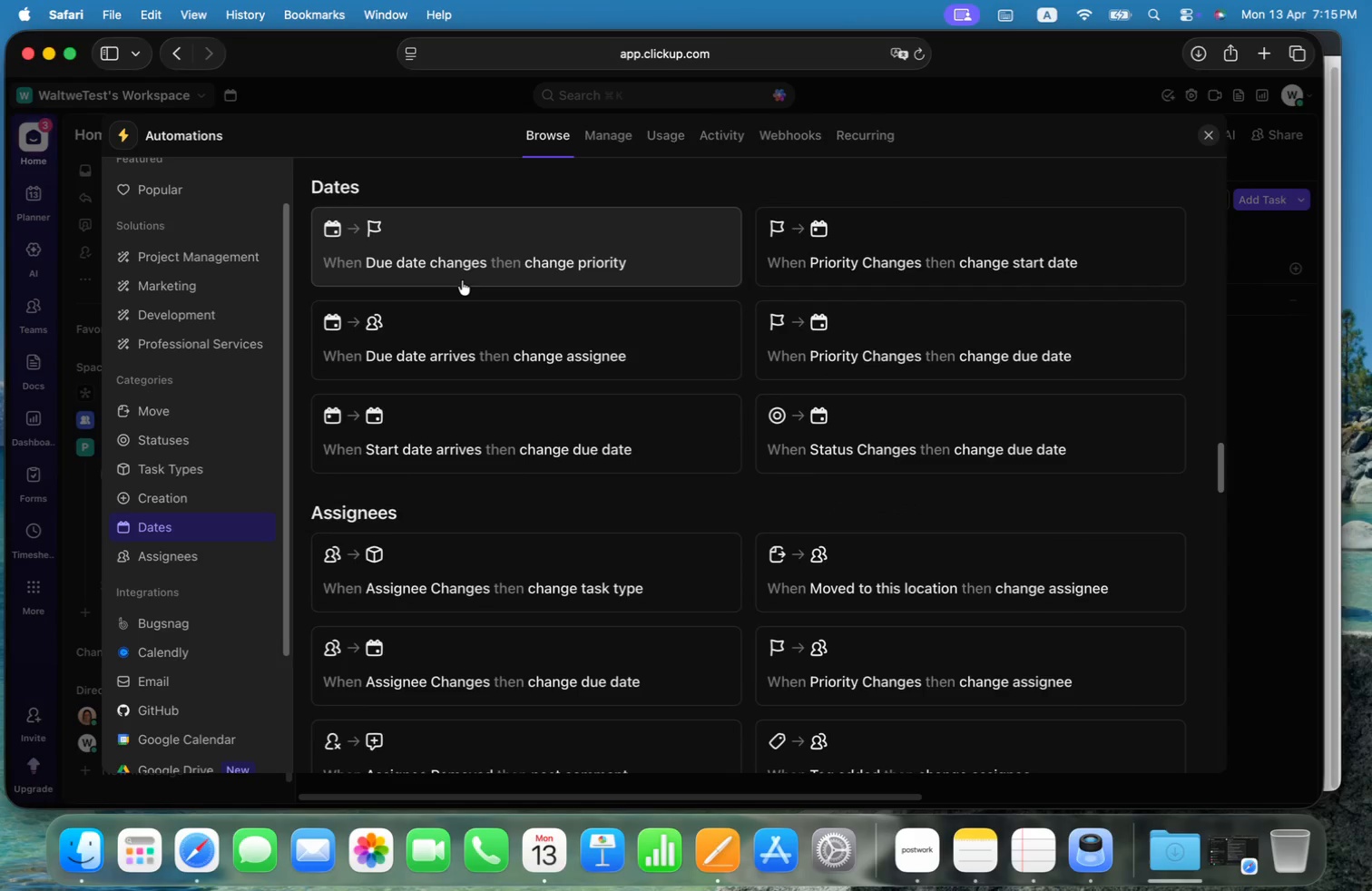 
wait(5.38)
 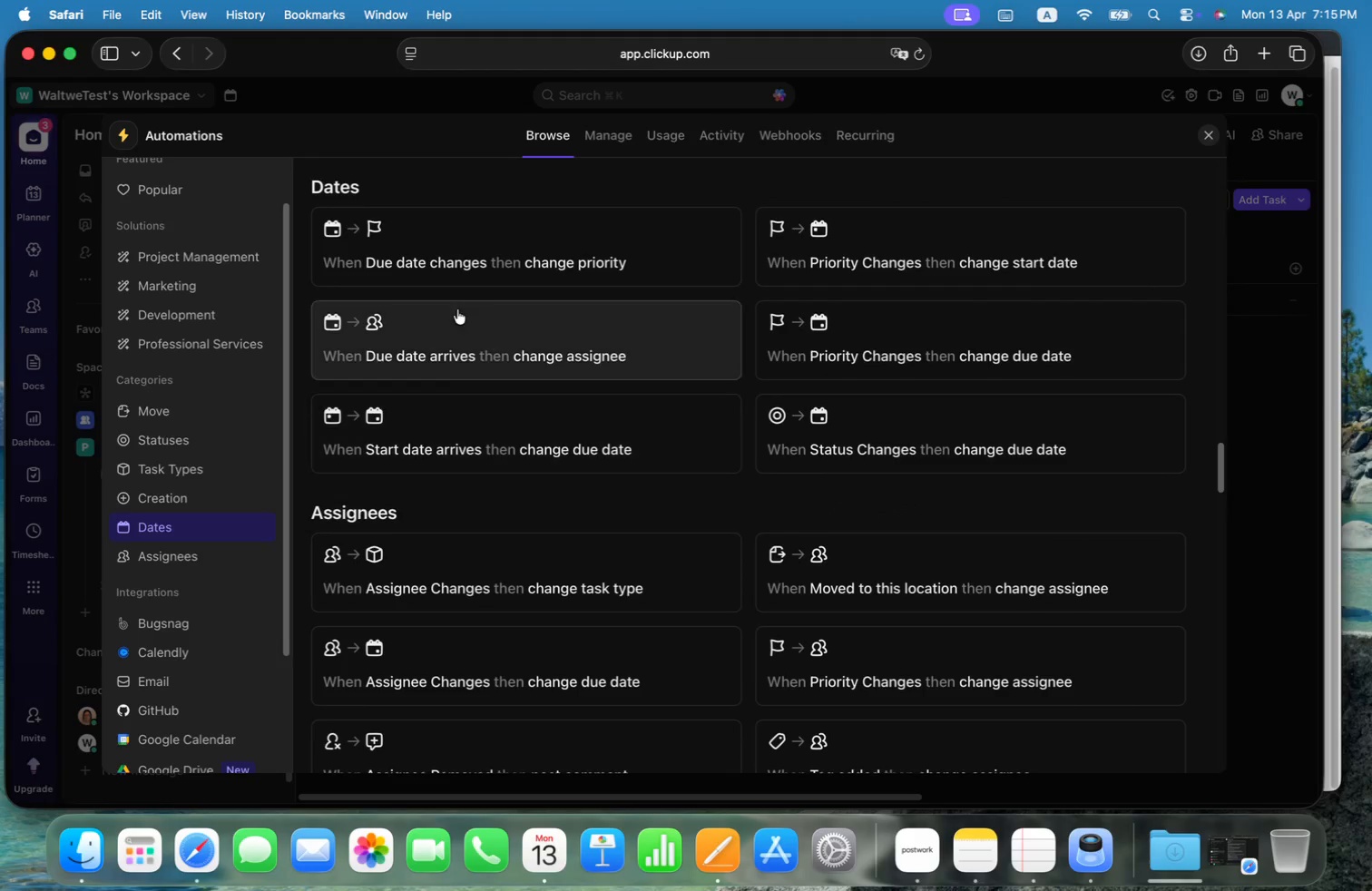 
scroll: coordinate [460, 695], scroll_direction: down, amount: 23.0
 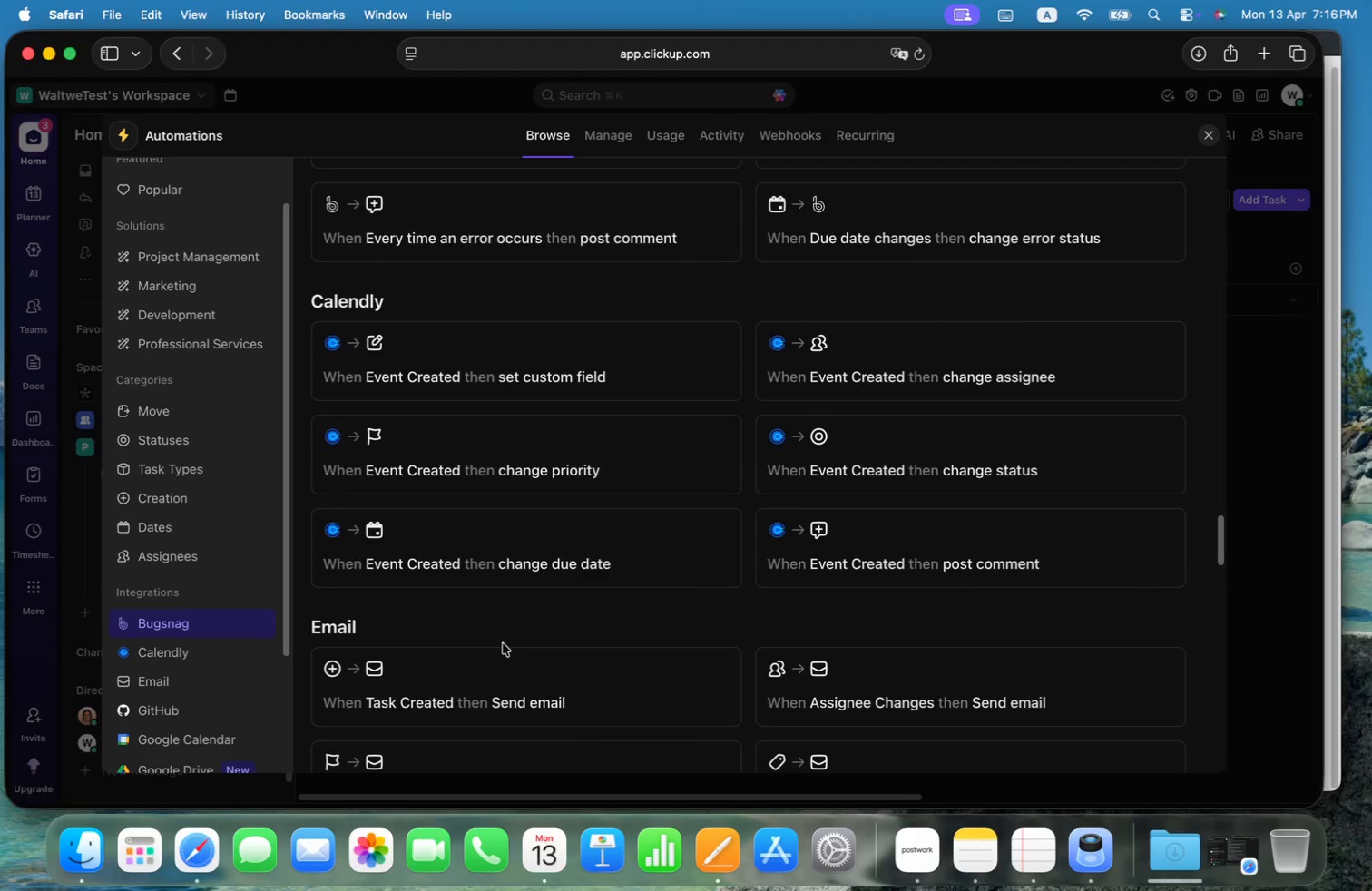 
scroll: coordinate [503, 643], scroll_direction: none, amount: 0.0
 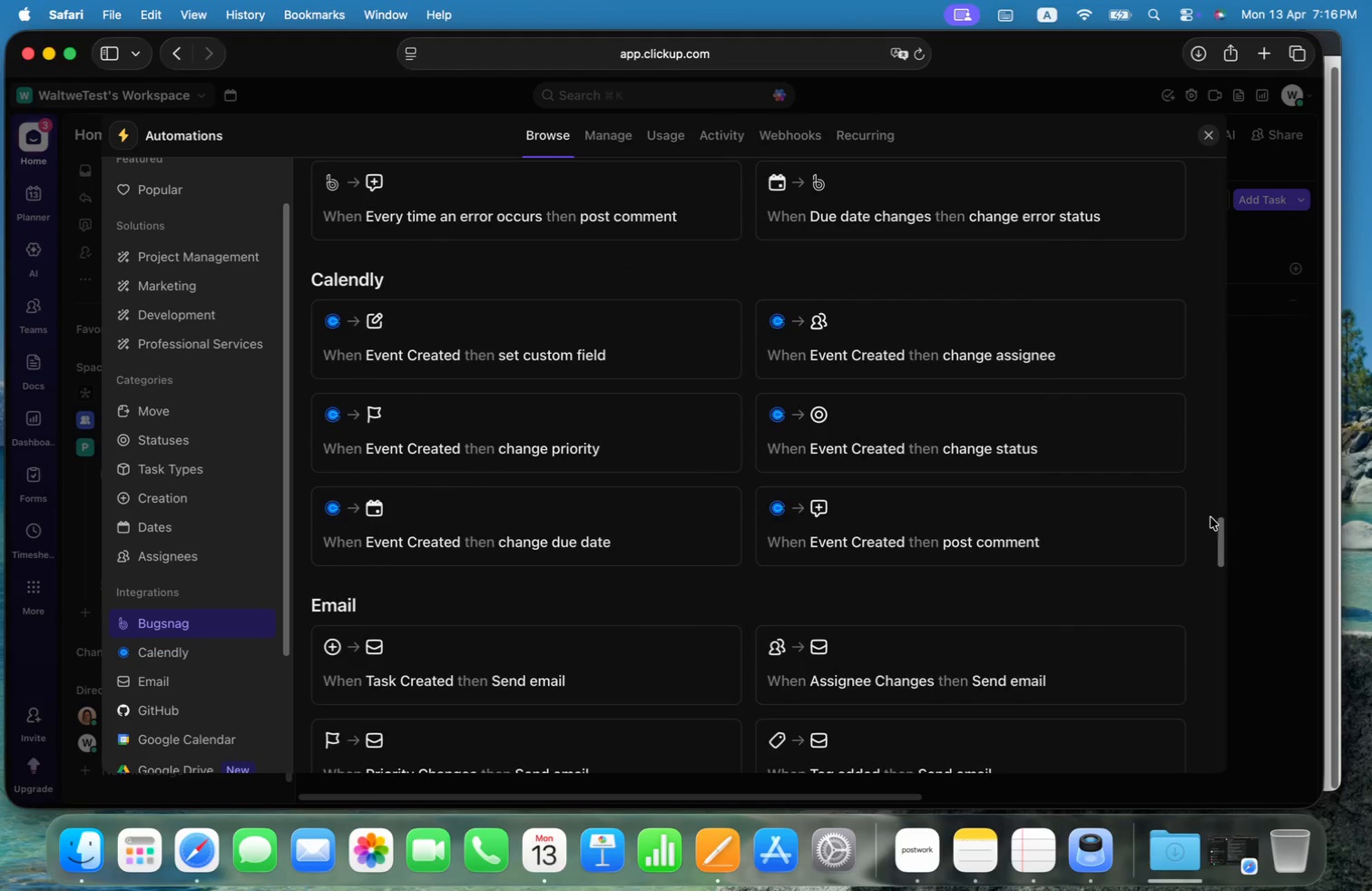 
left_click_drag(start_coordinate=[1221, 524], to_coordinate=[1243, 435])
 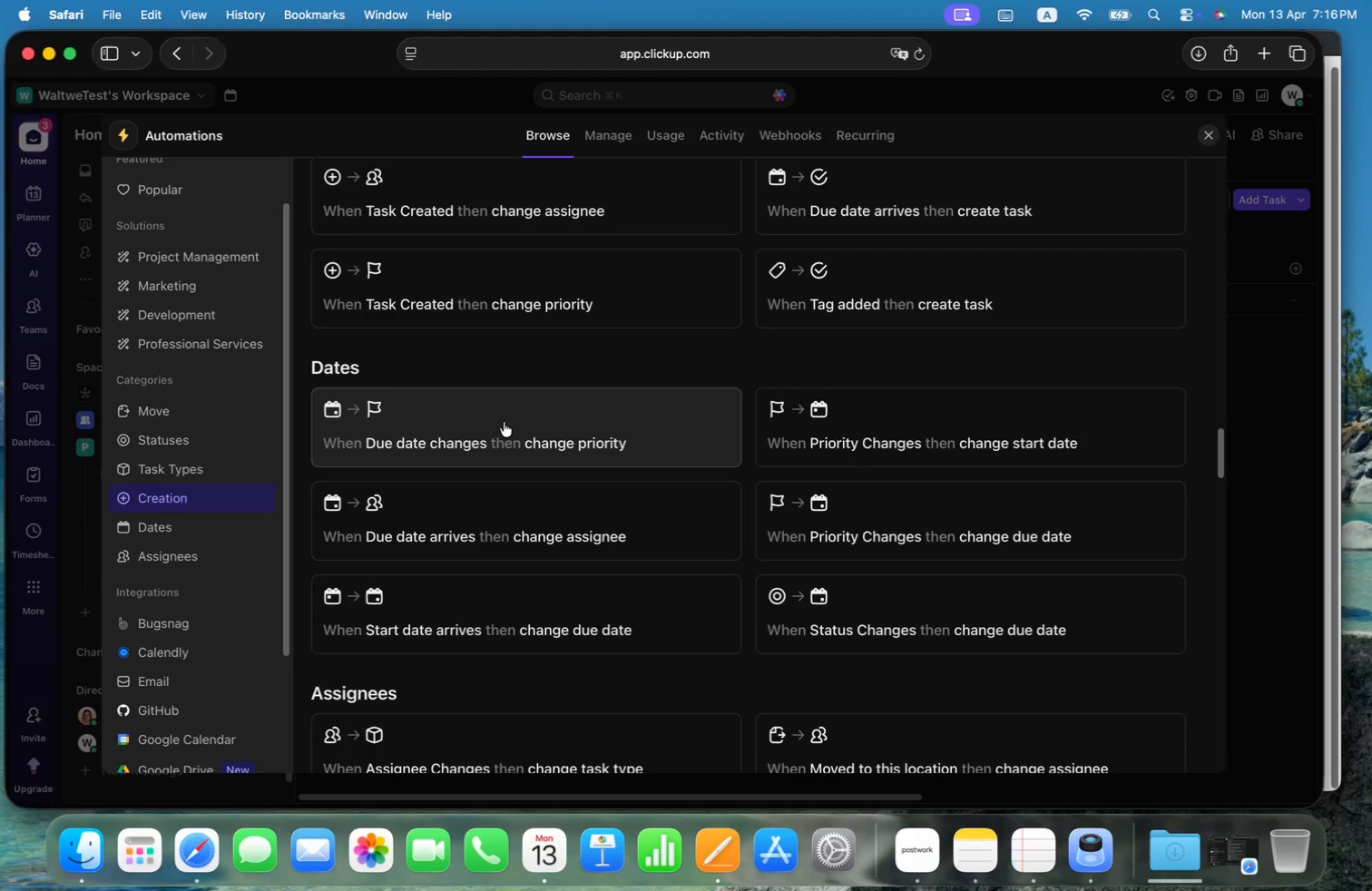 
wait(18.49)
 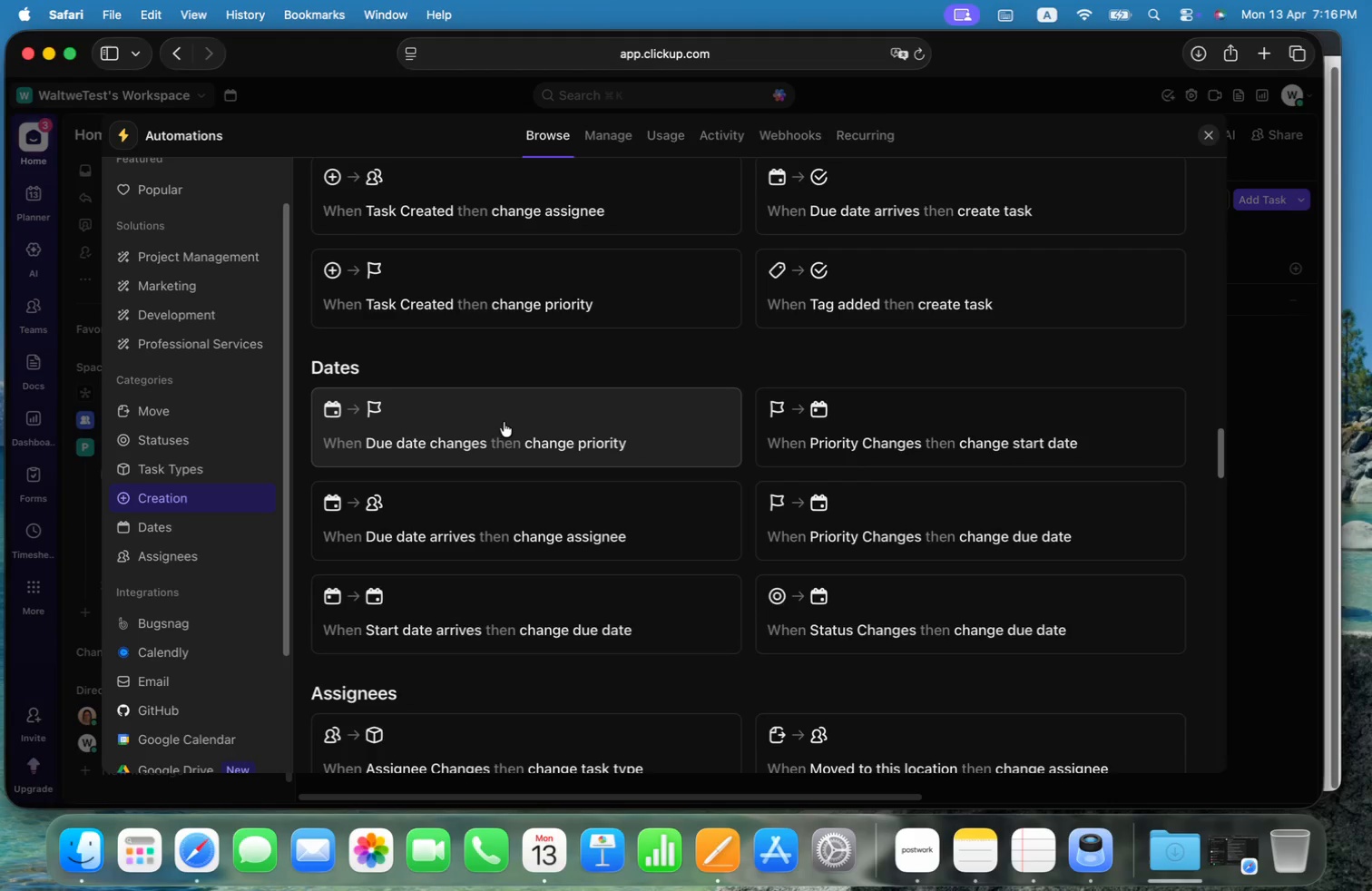 
left_click_drag(start_coordinate=[1220, 463], to_coordinate=[1188, 382])
 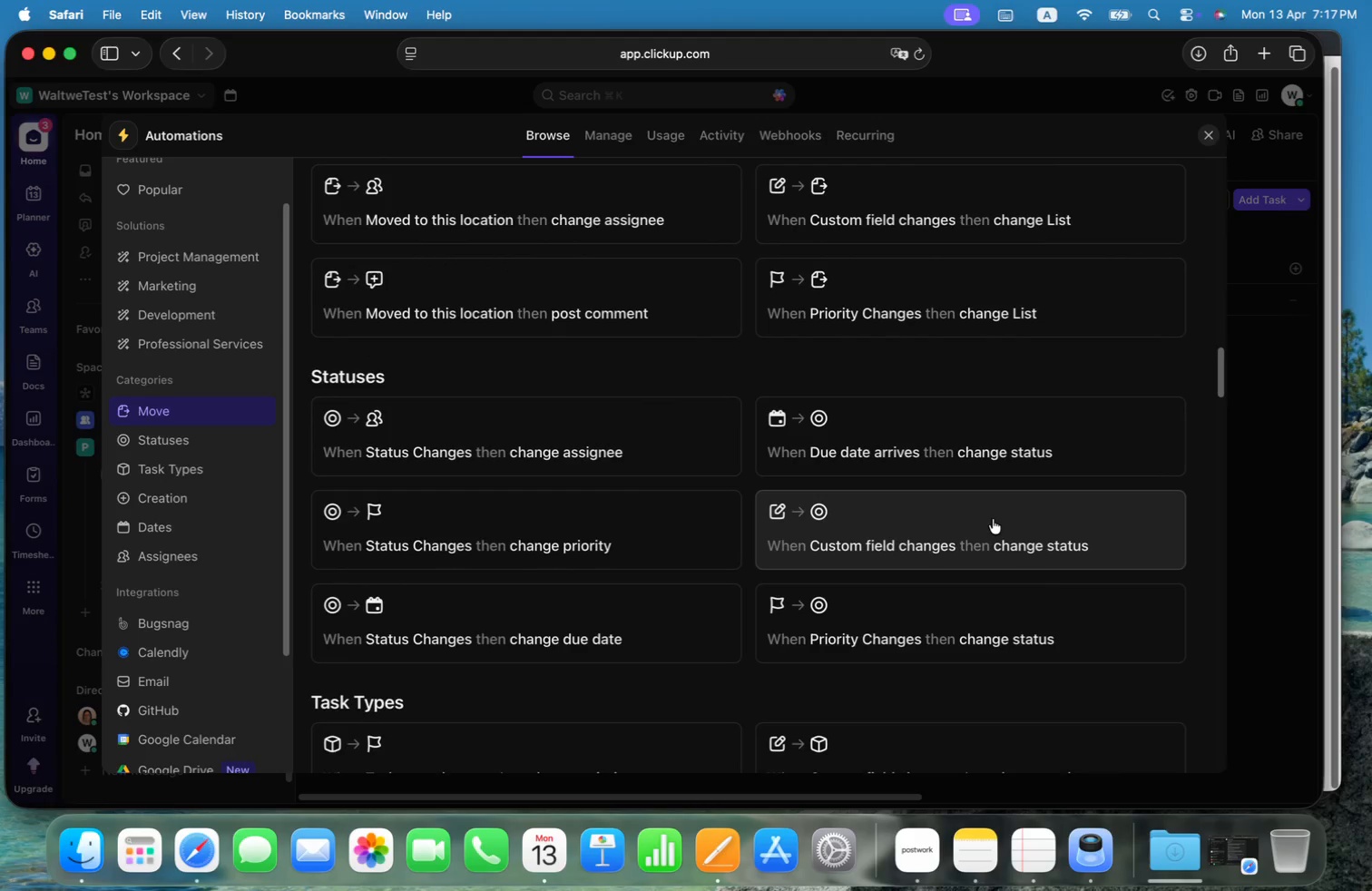 
left_click([993, 519])
 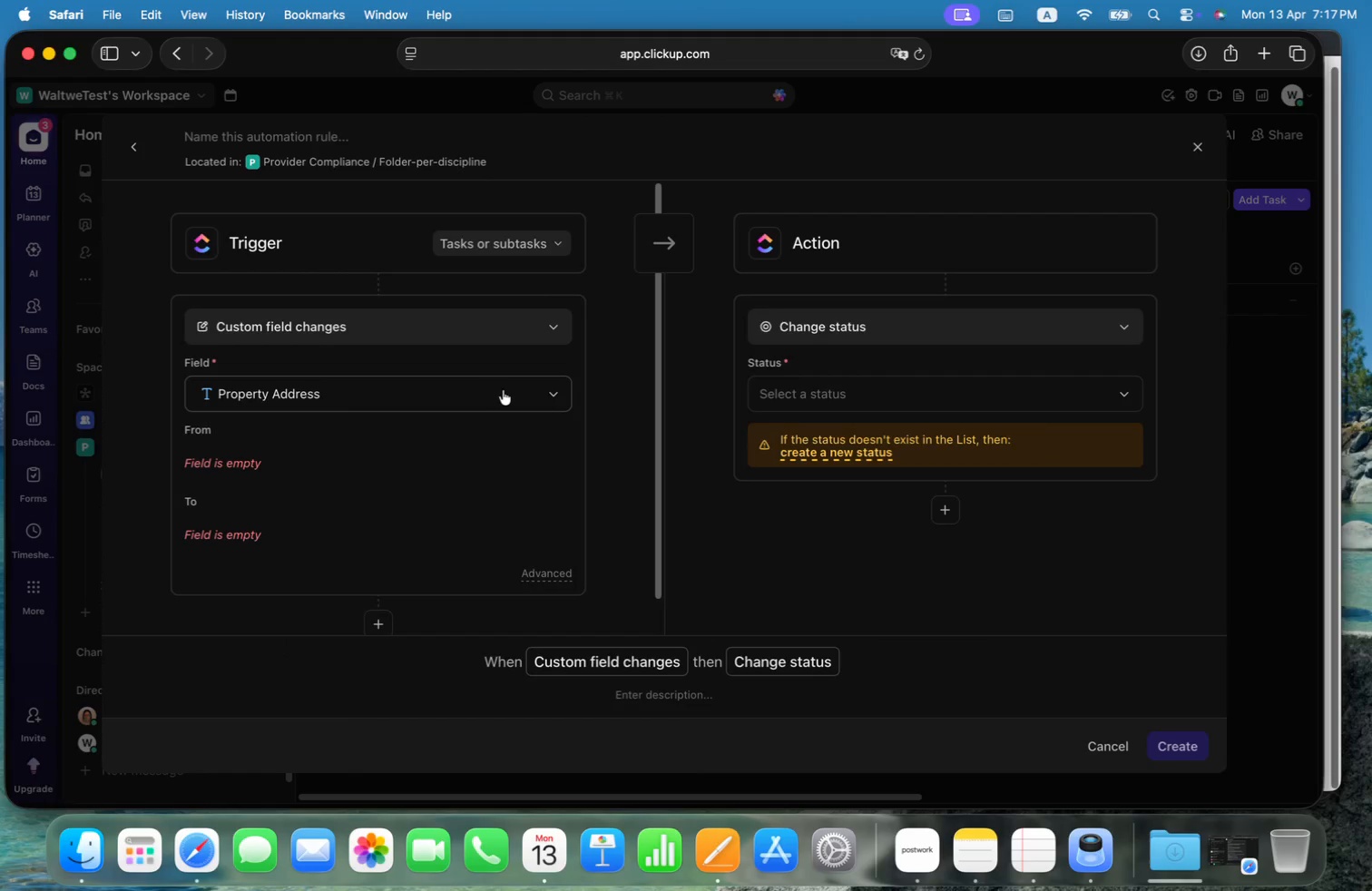 
left_click([538, 388])
 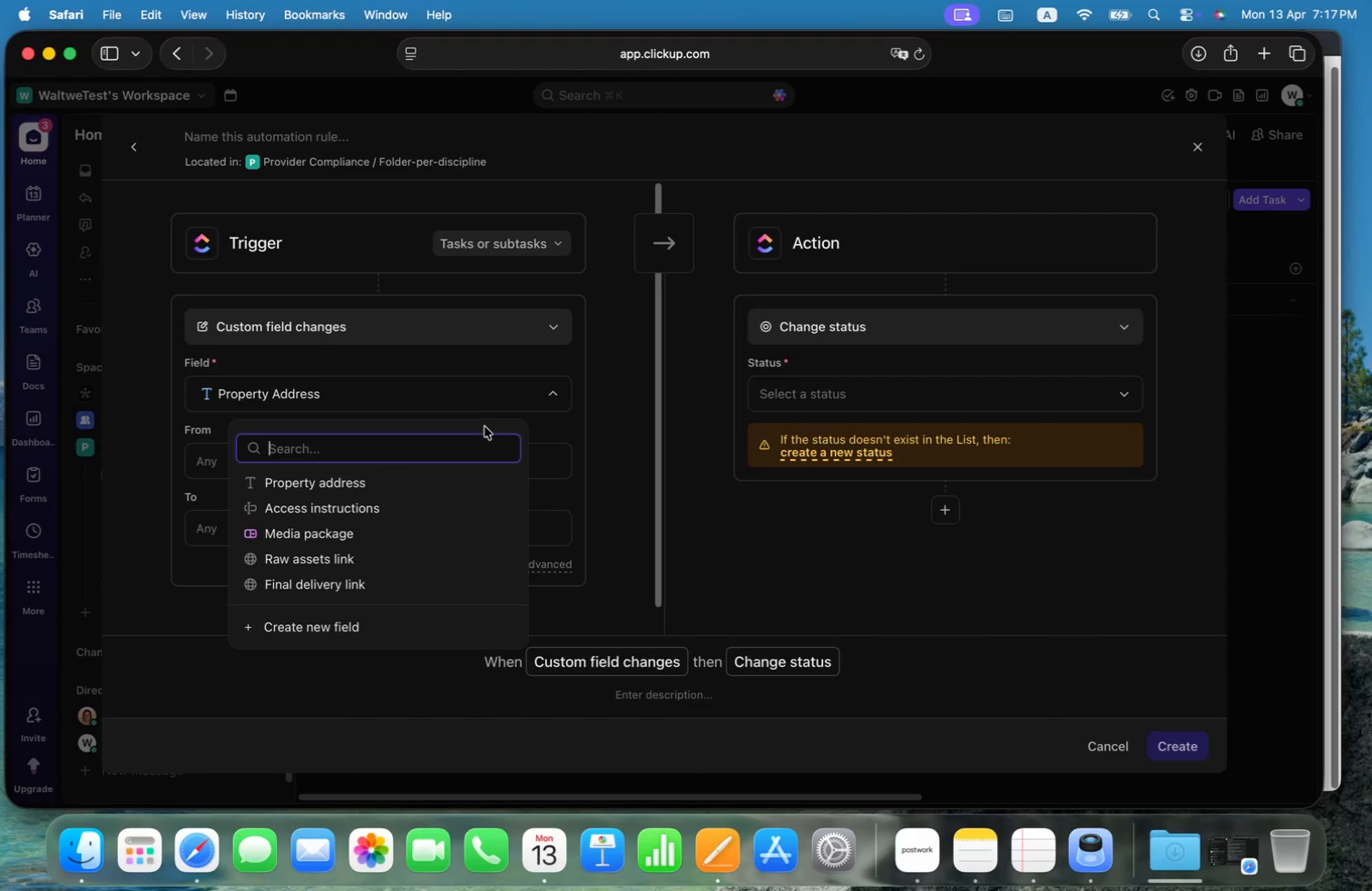 
scroll: coordinate [393, 493], scroll_direction: up, amount: 1.0
 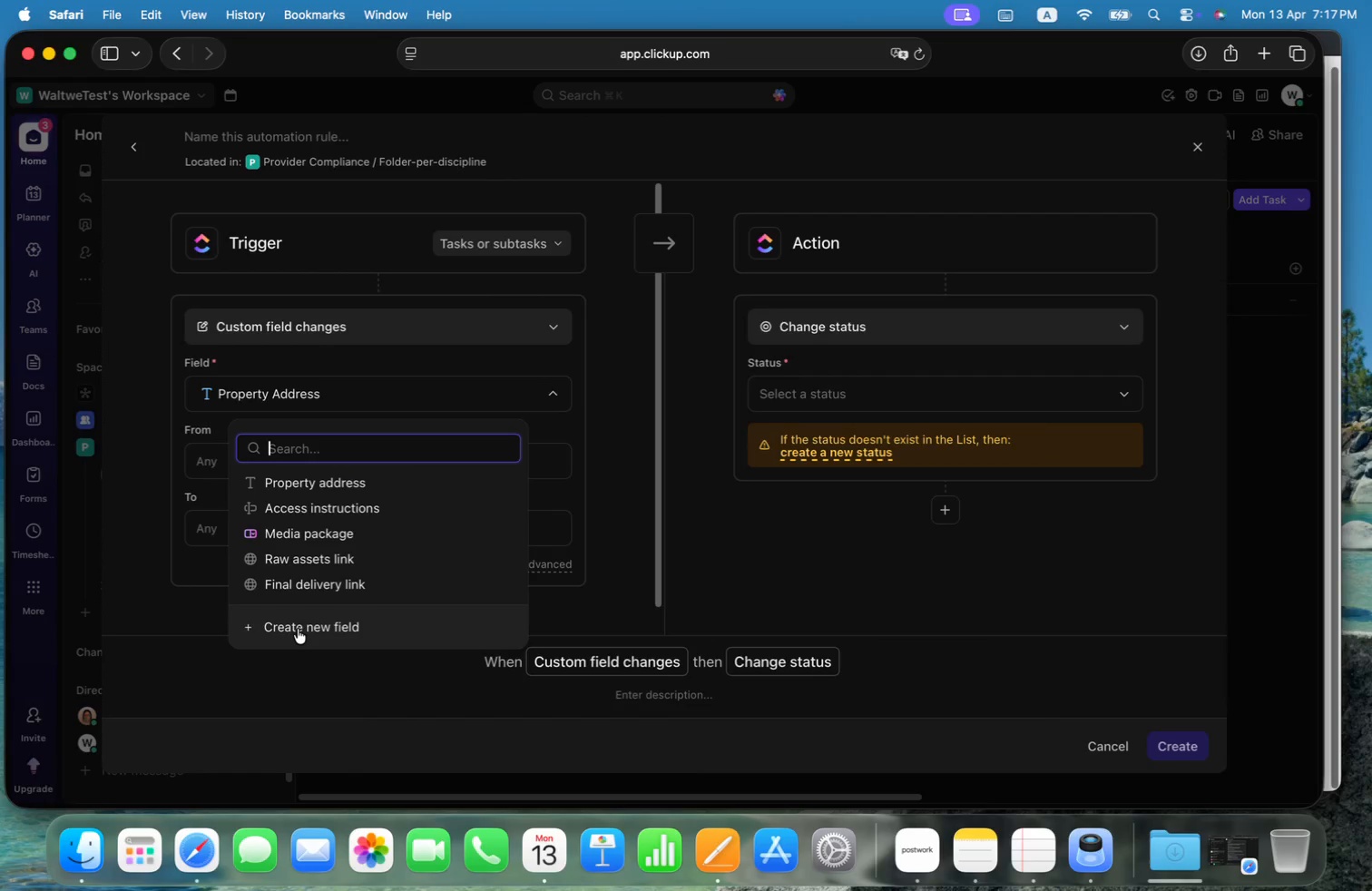 
left_click([298, 629])
 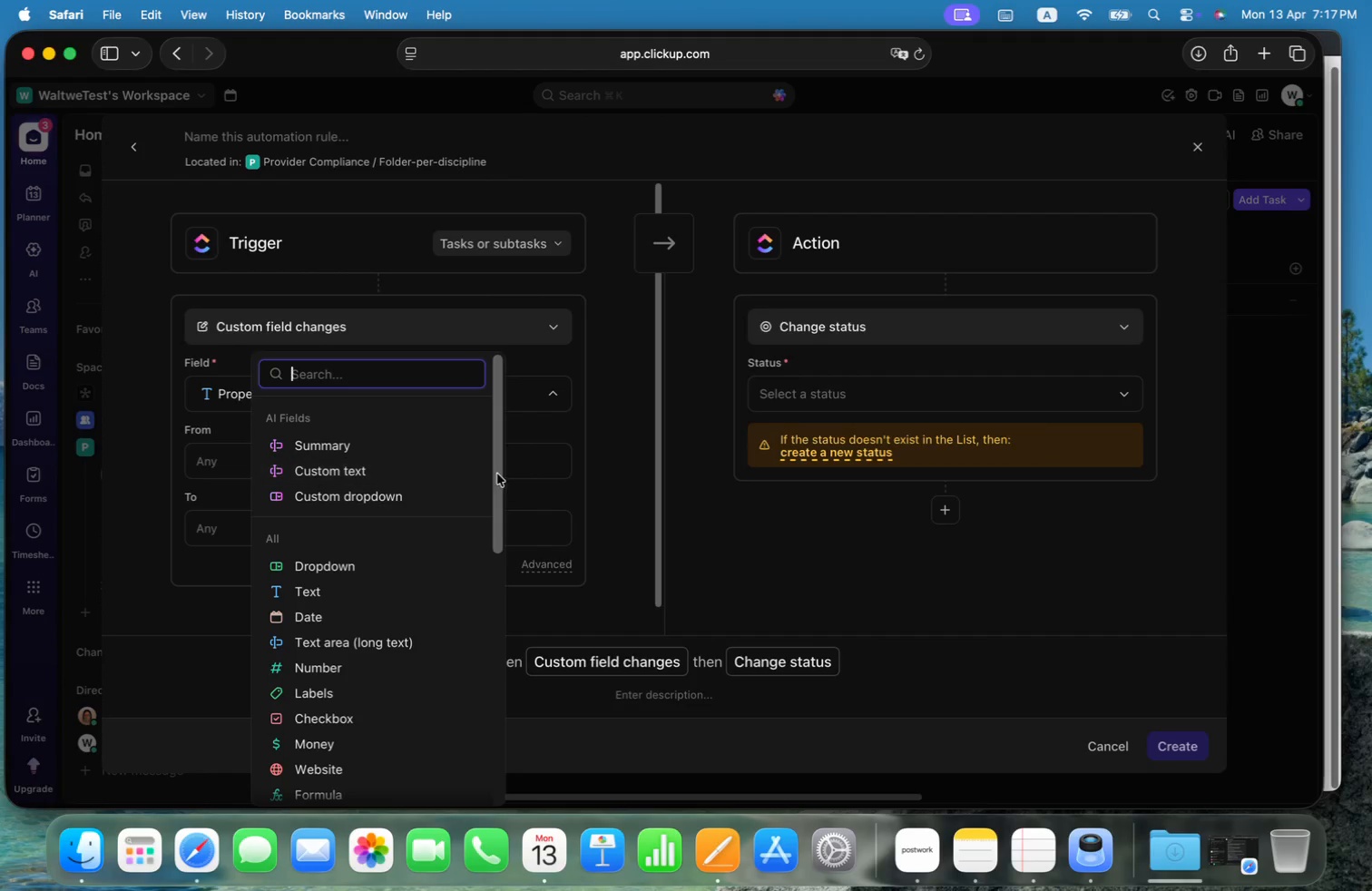 
left_click_drag(start_coordinate=[503, 465], to_coordinate=[497, 575])
 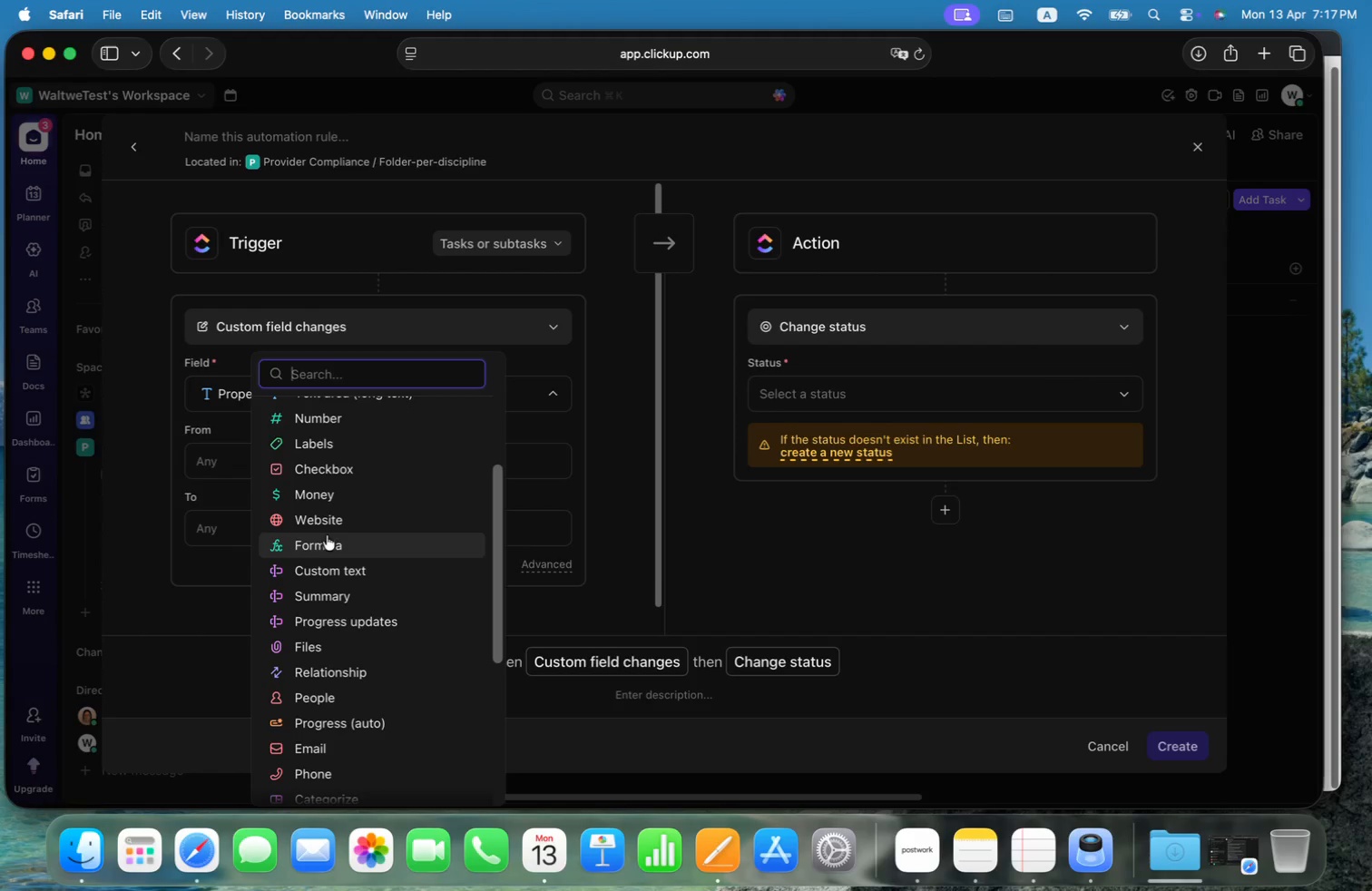 
left_click([315, 550])
 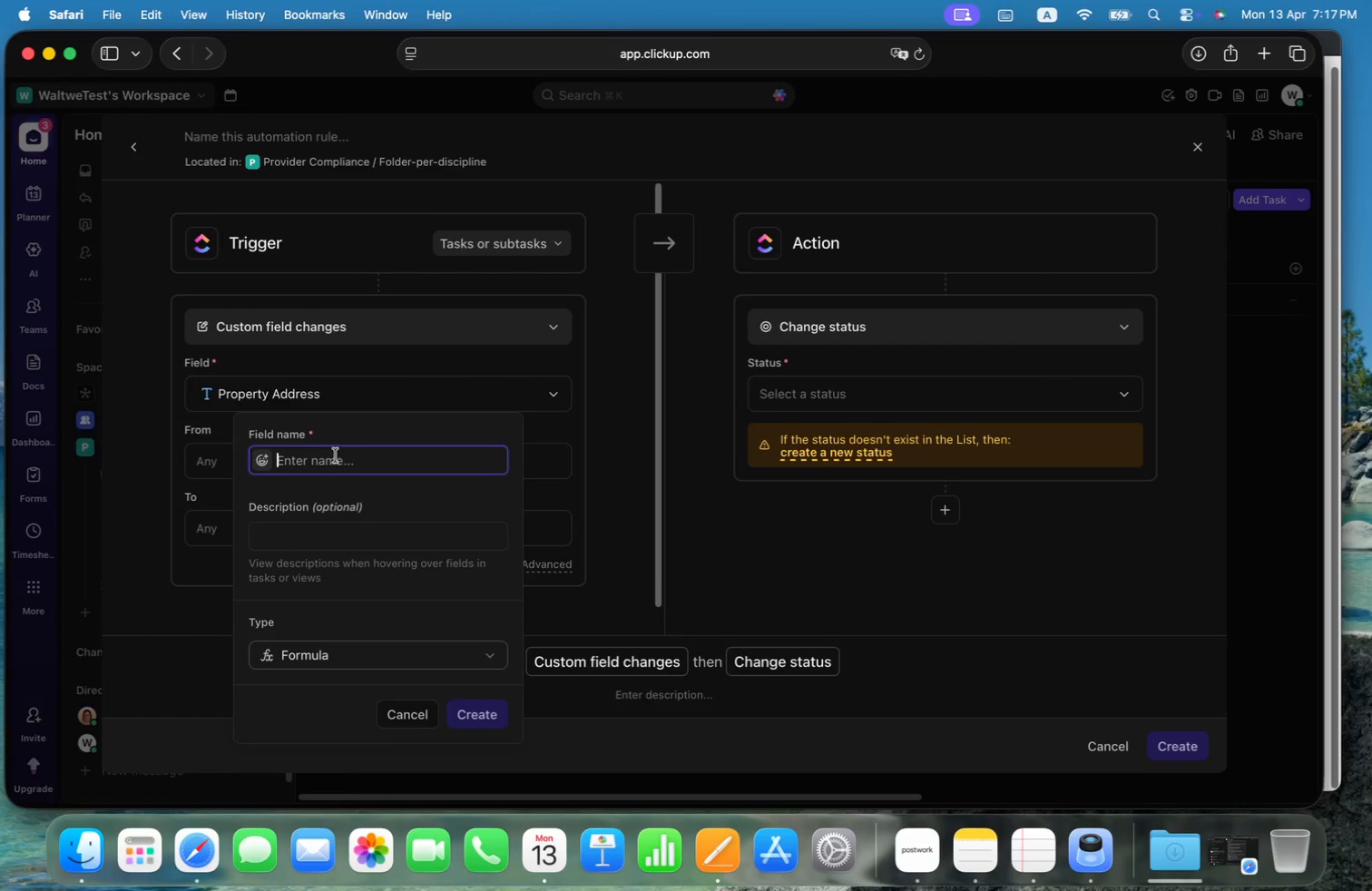 
left_click([336, 455])